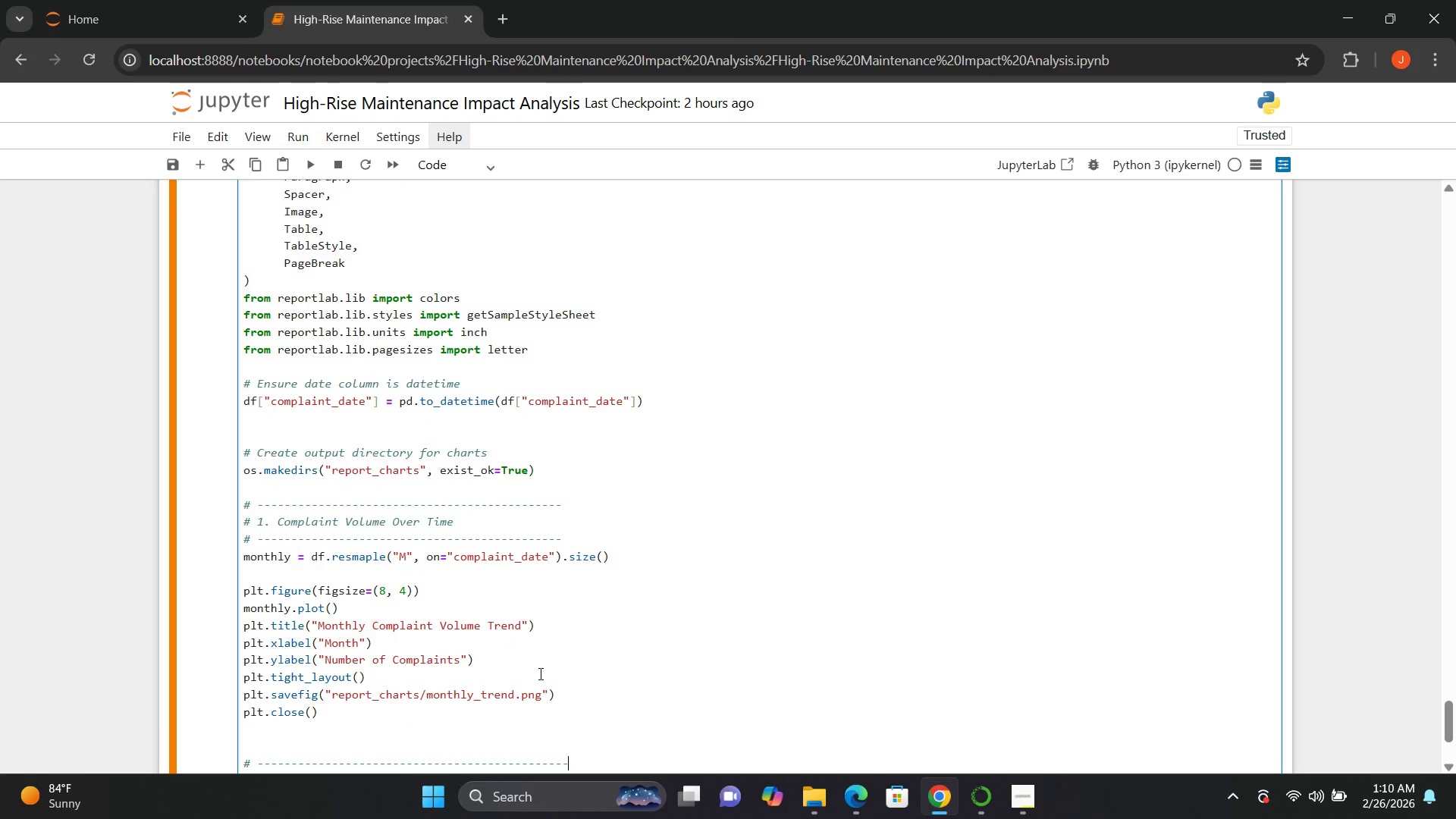 
key(Minus)
 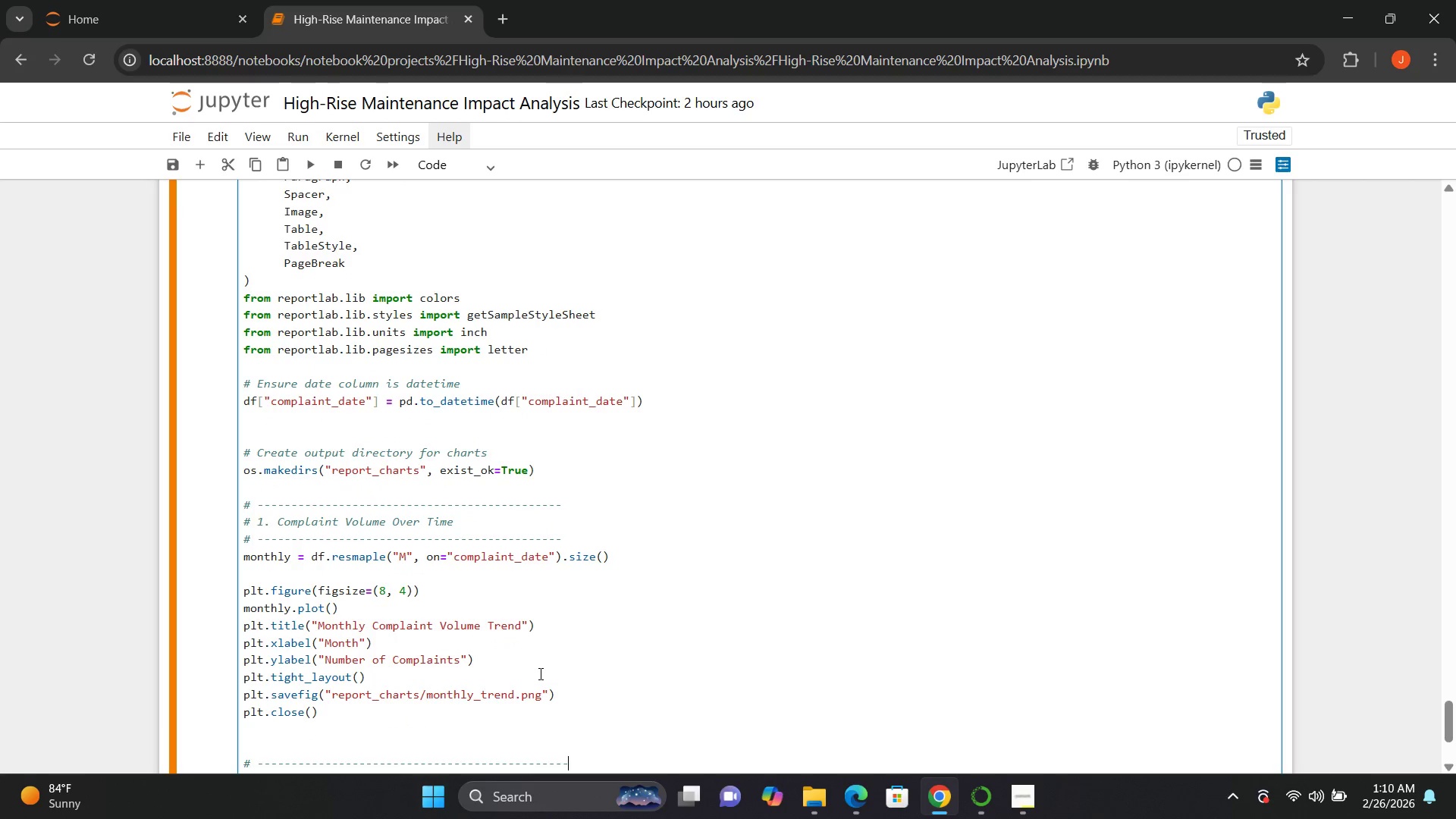 
key(Minus)
 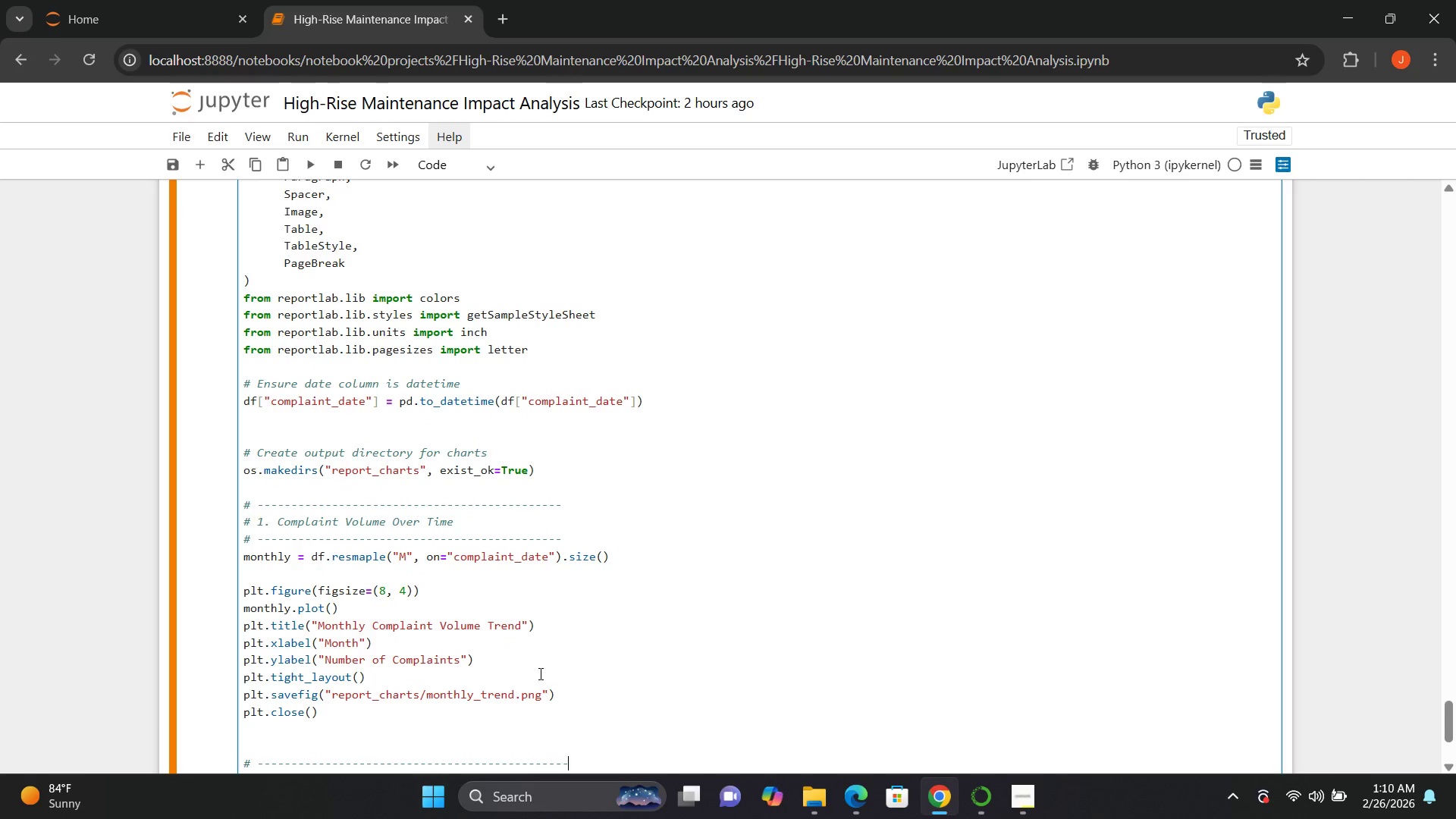 
hold_key(key=Minus, duration=26.59)
 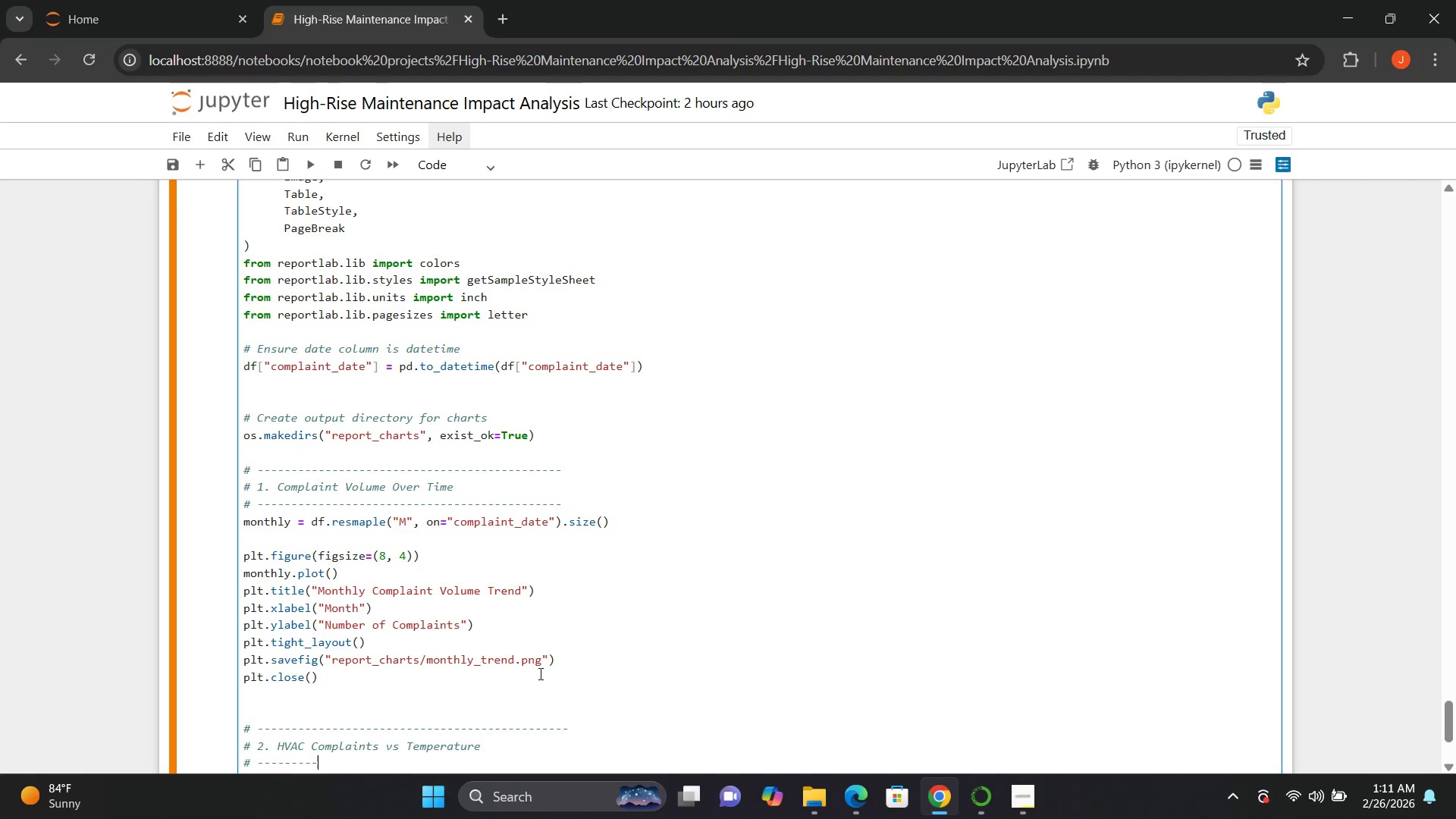 
key(Enter)
 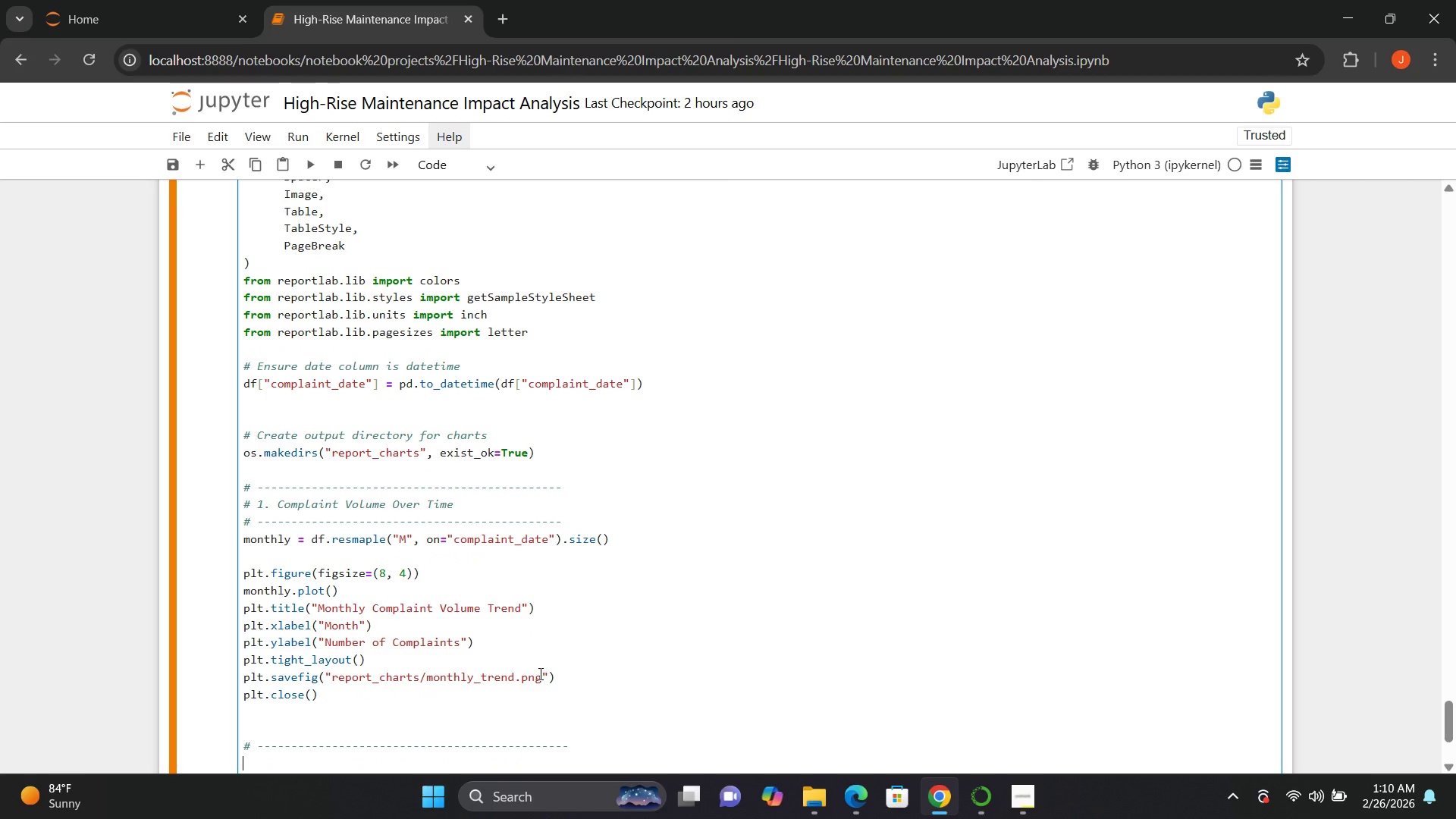 
hold_key(key=ShiftLeft, duration=1.51)
 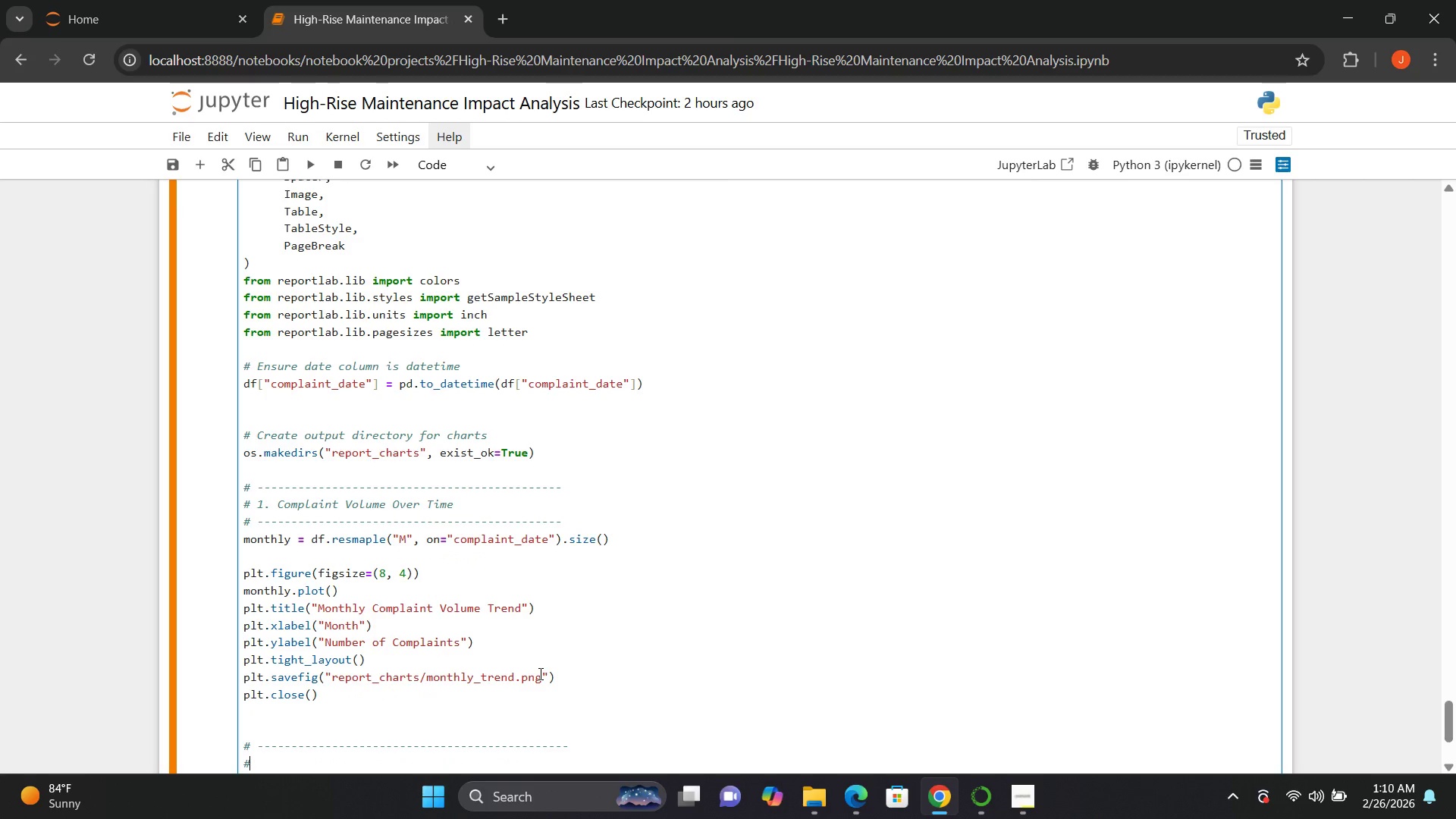 
type(# 2. HVAC Complaints vs Temperature)
 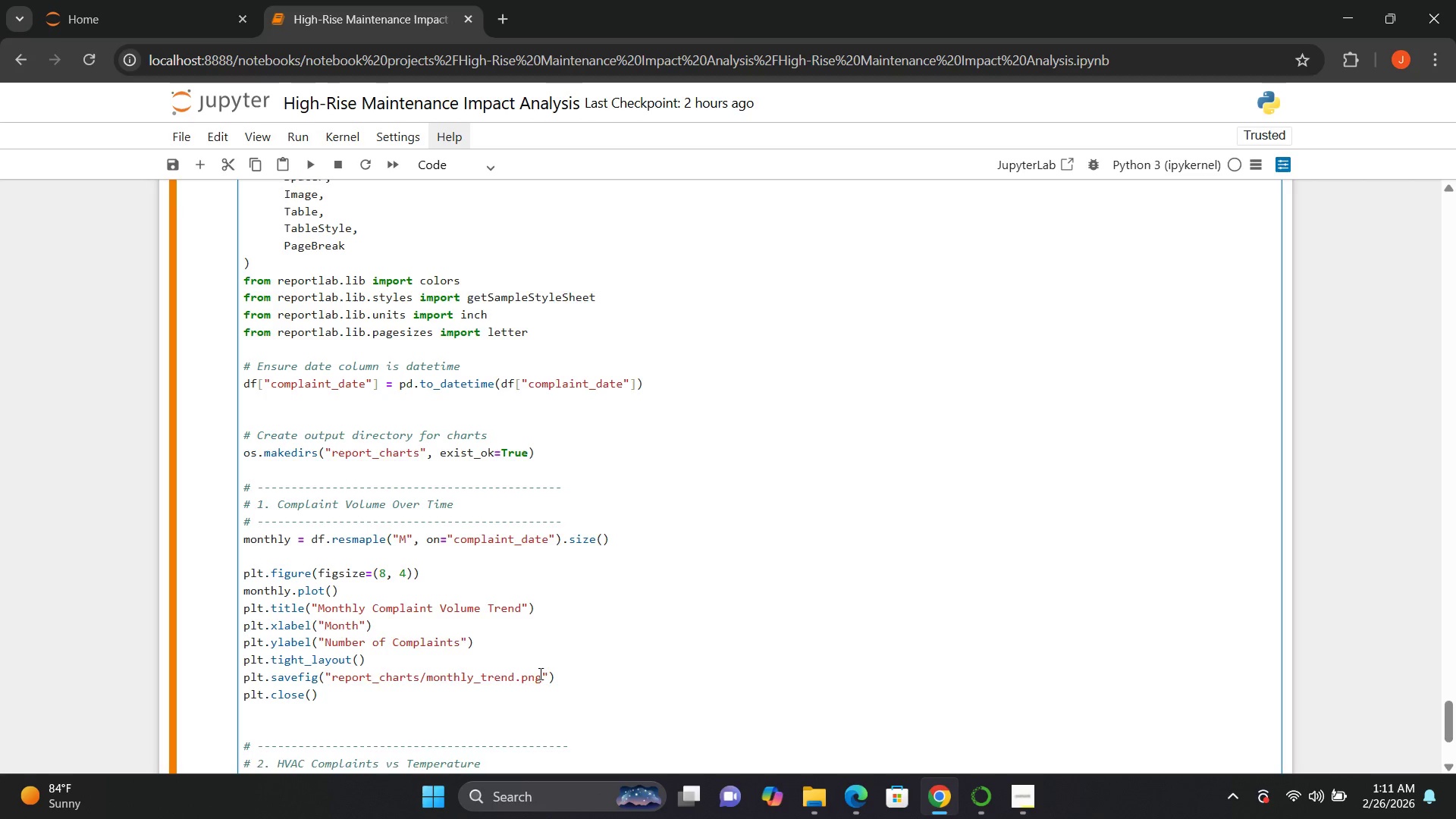 
key(Enter)
 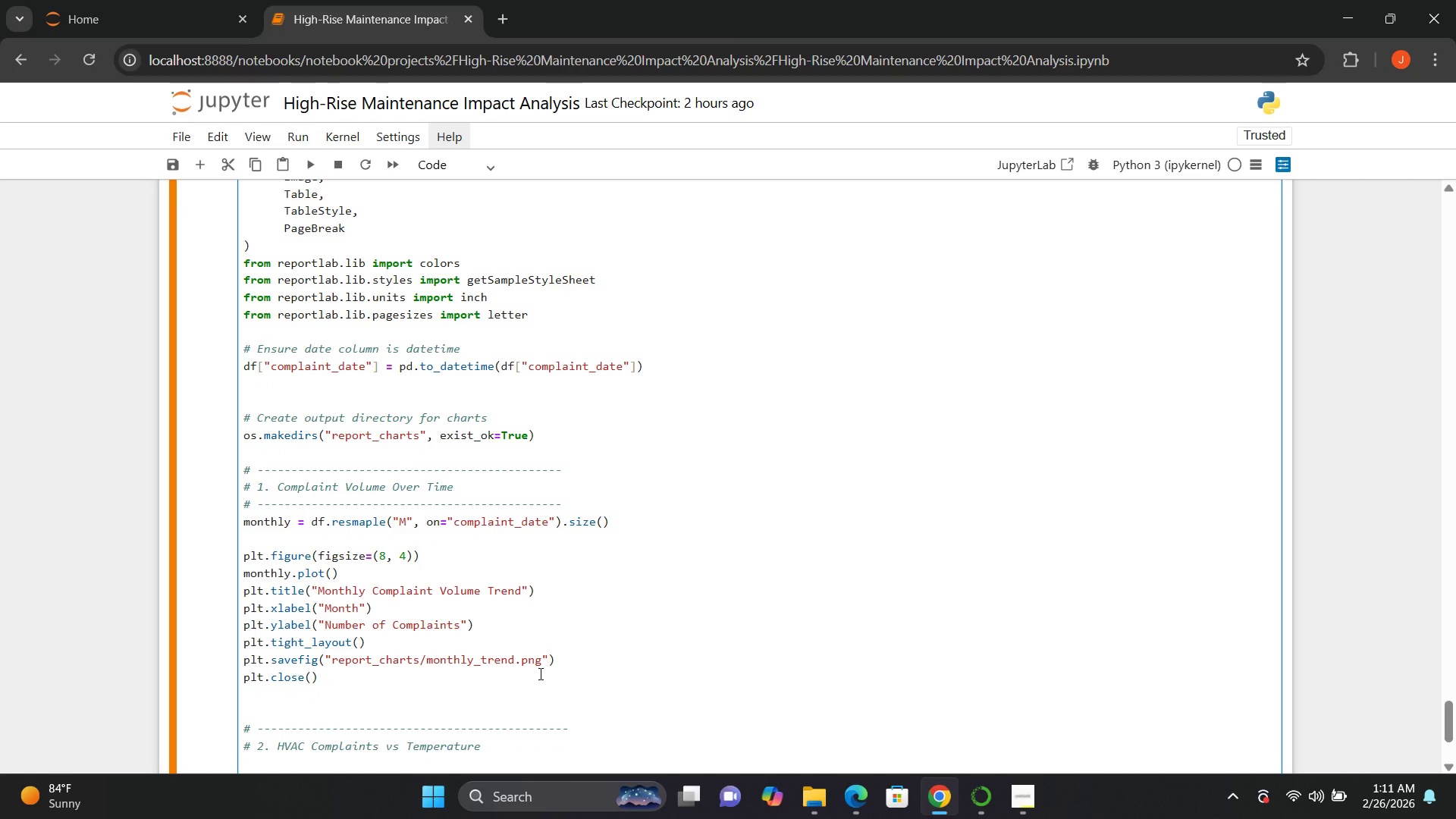 
hold_key(key=ShiftLeft, duration=1.52)
 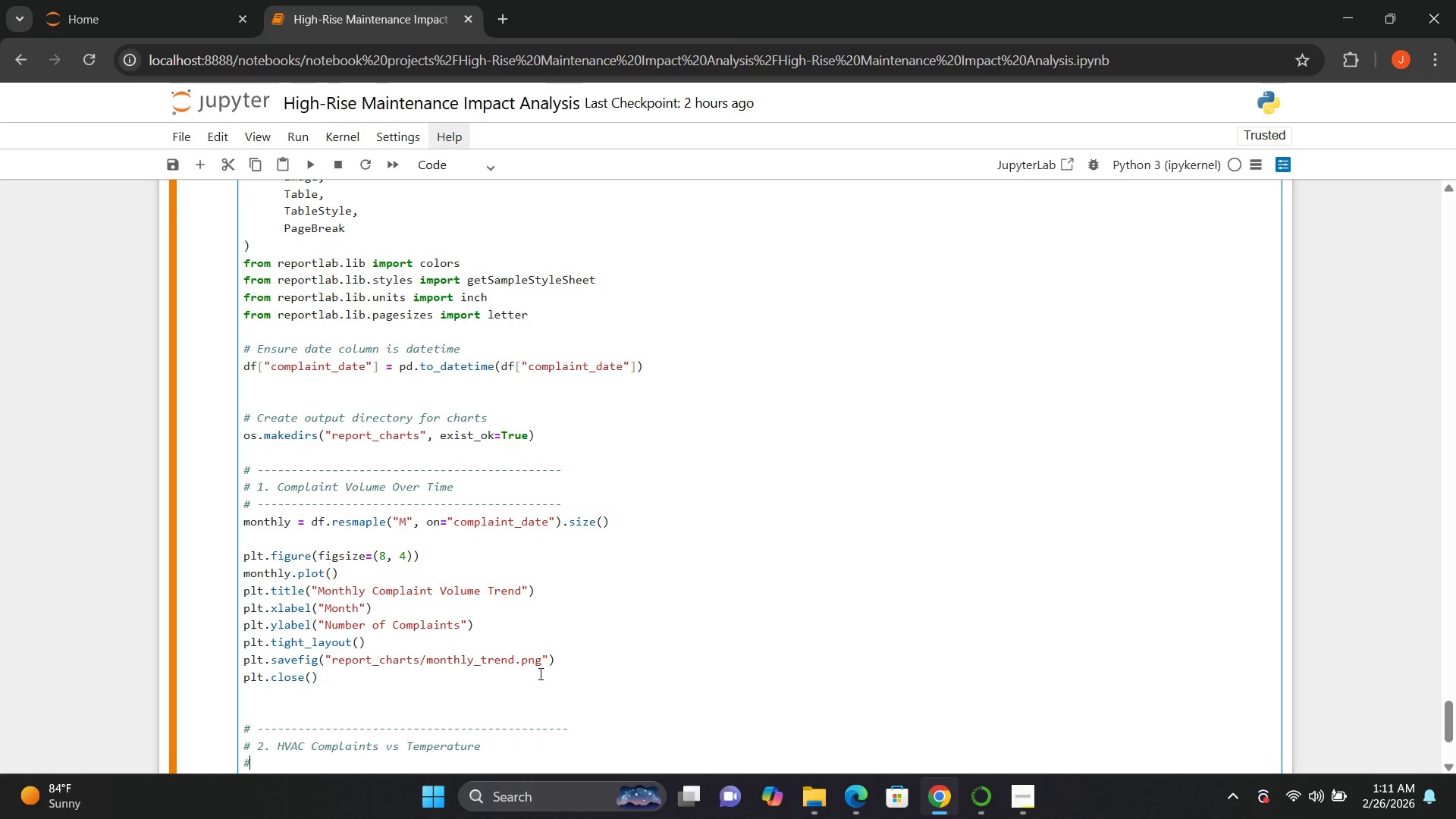 
key(Shift+3)
 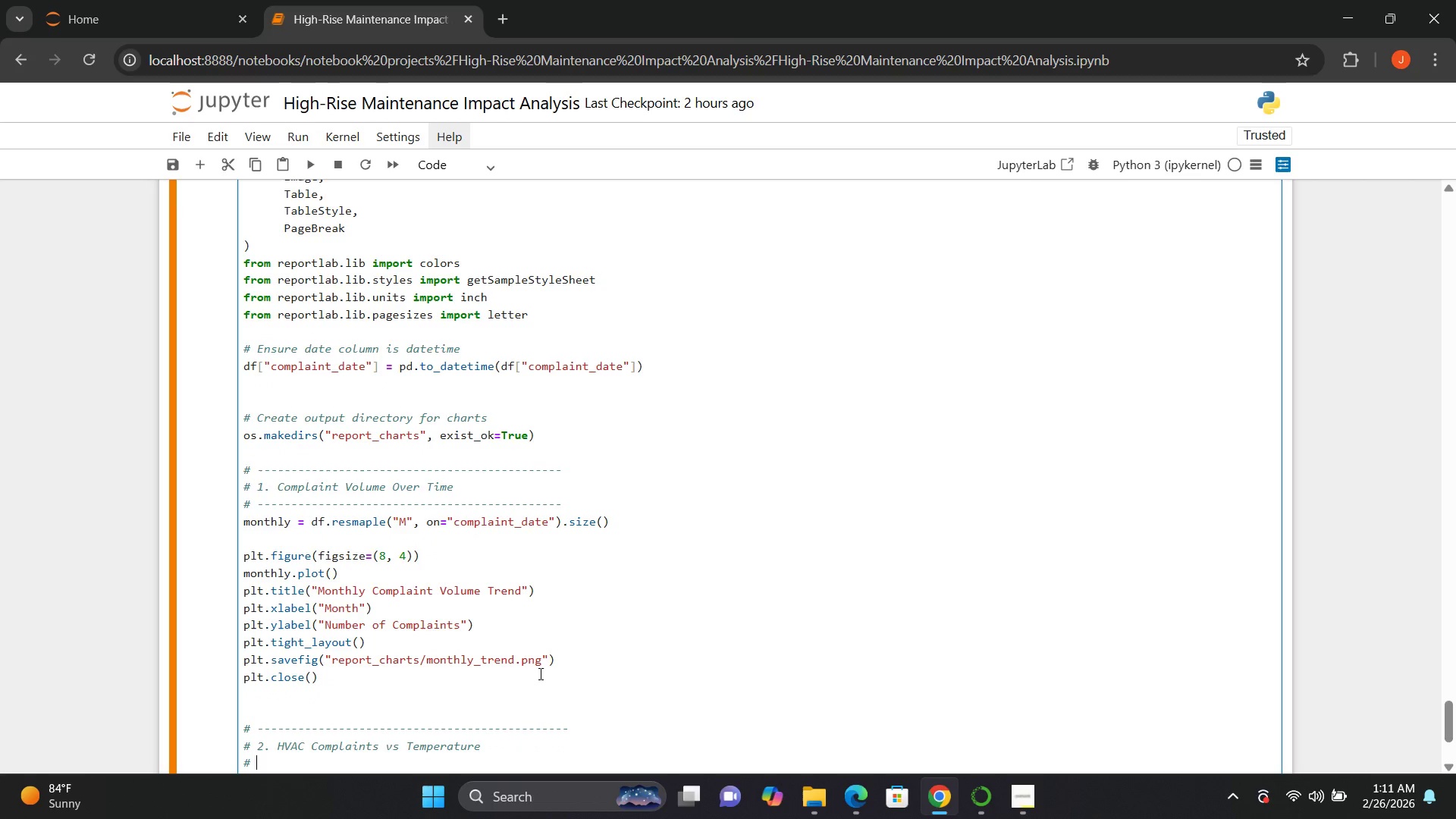 
key(Space)
 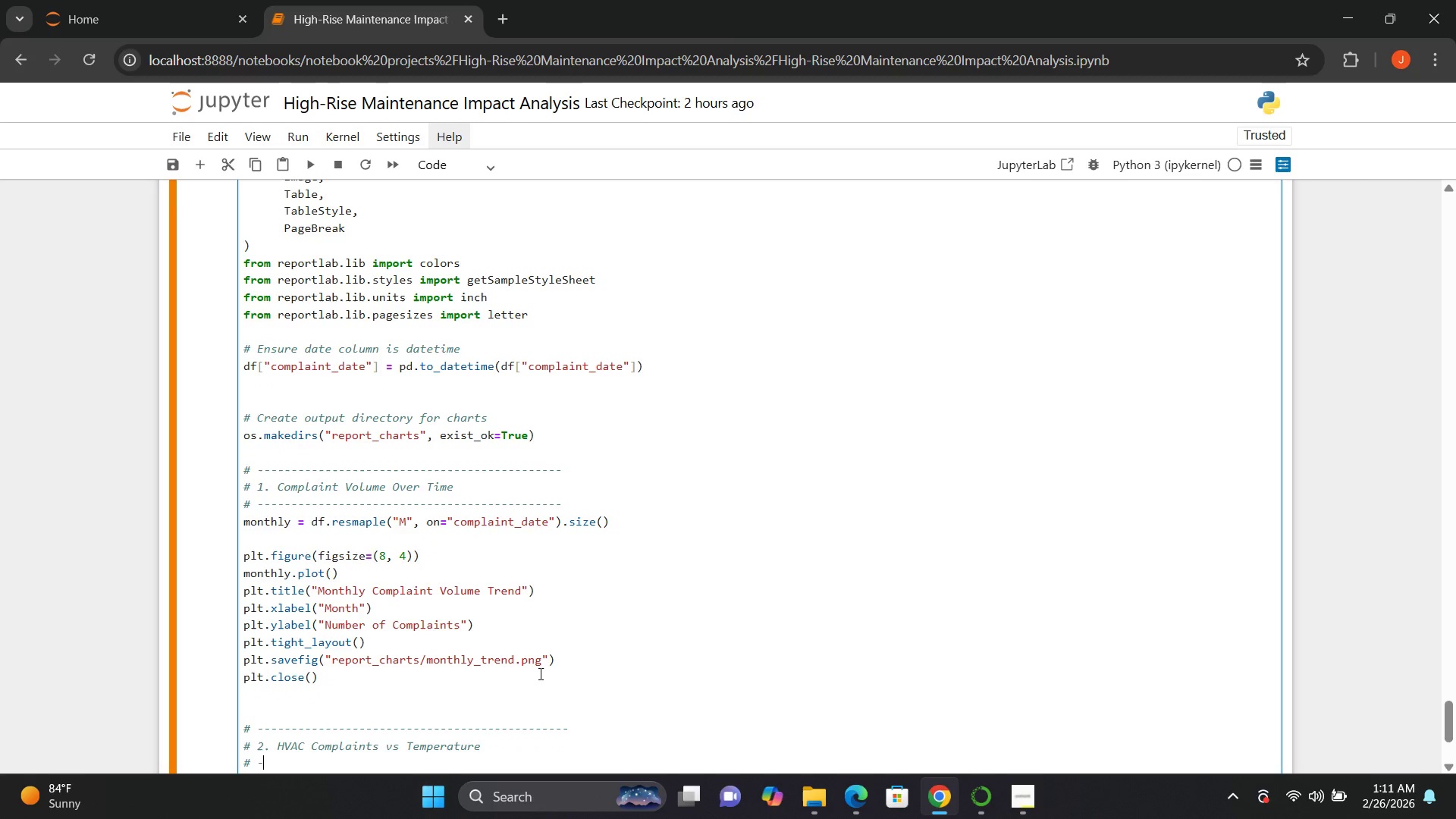 
hold_key(key=Minus, duration=1.51)
 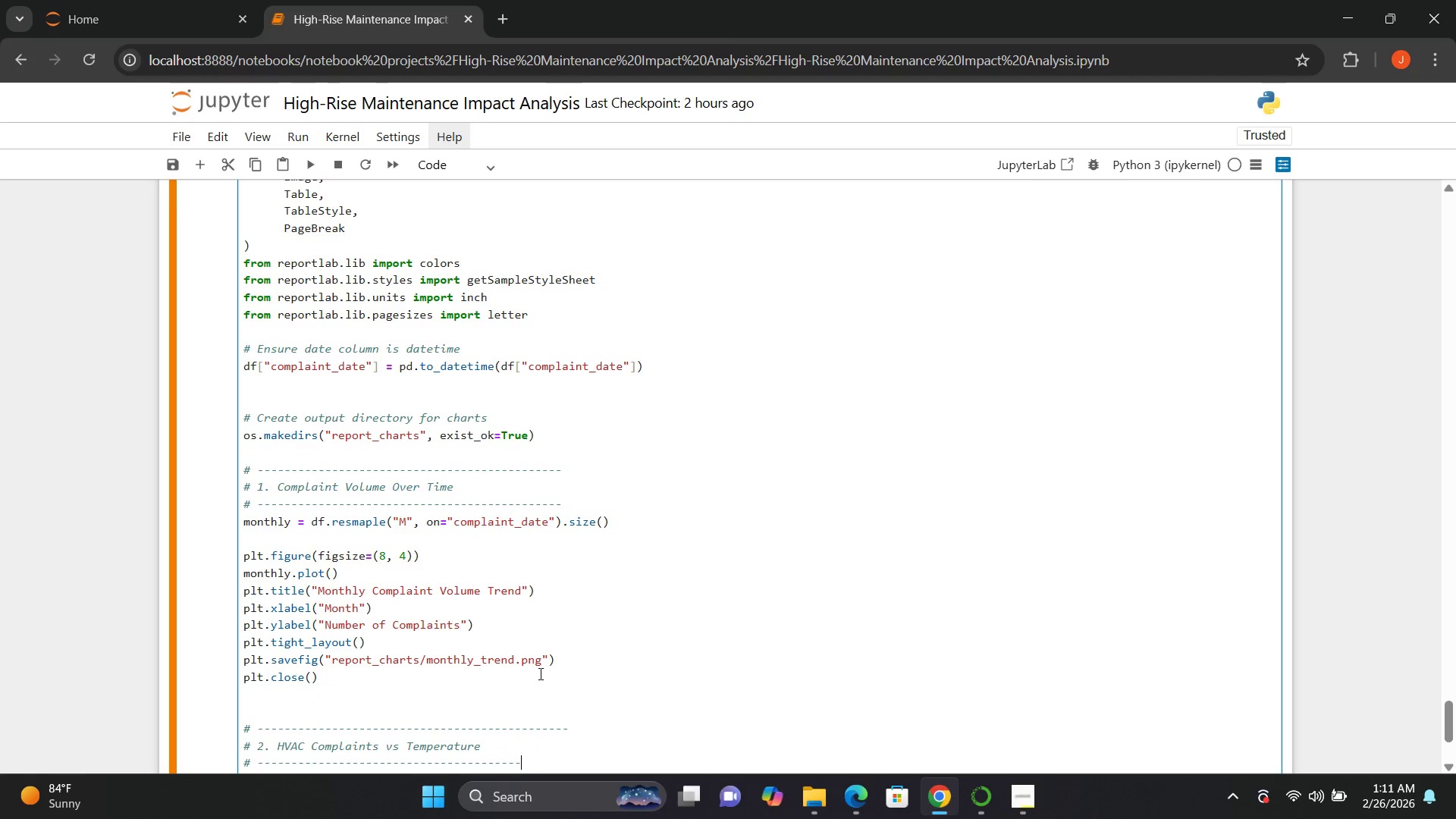 
key(Minus)
 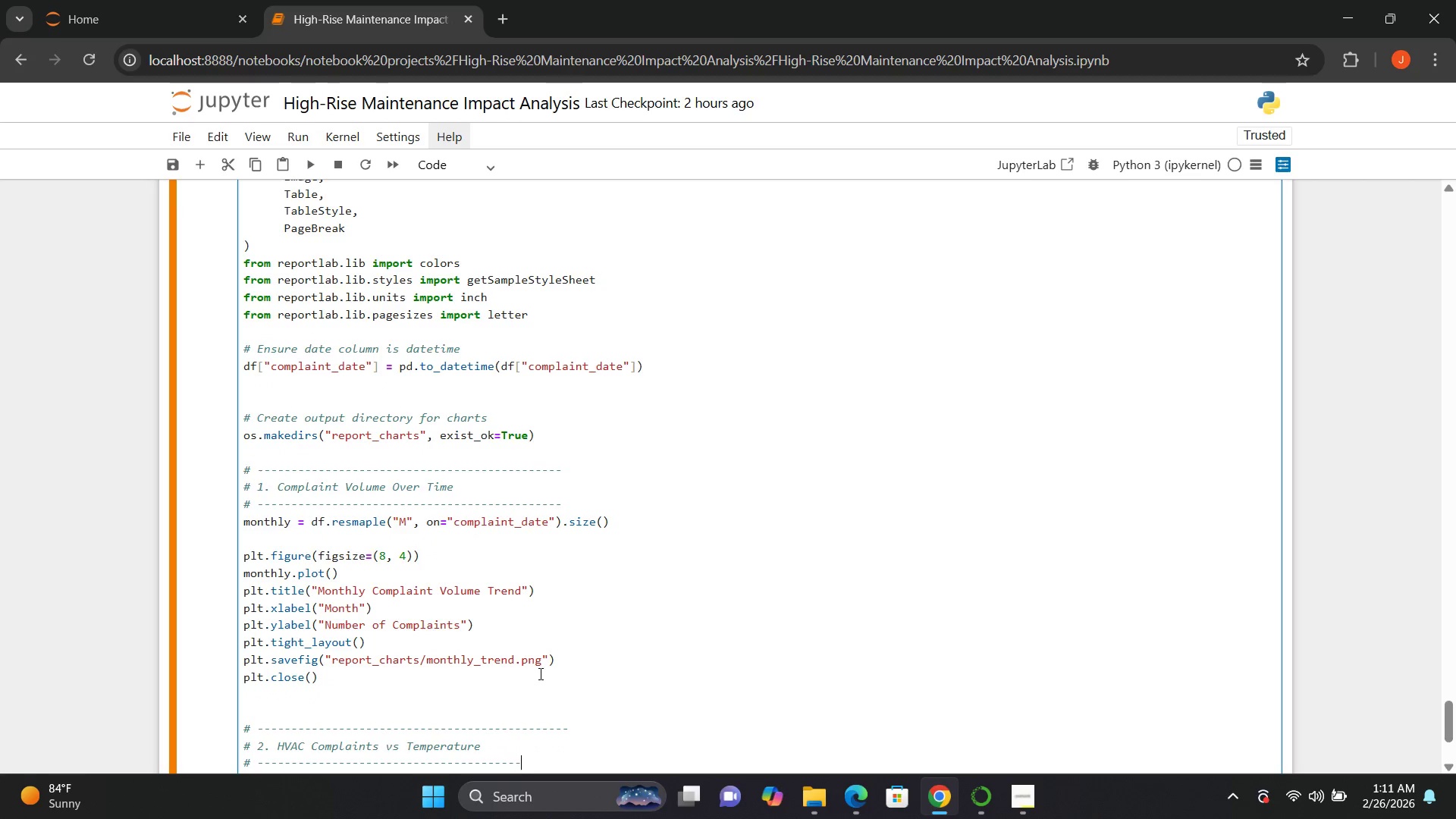 
key(Minus)
 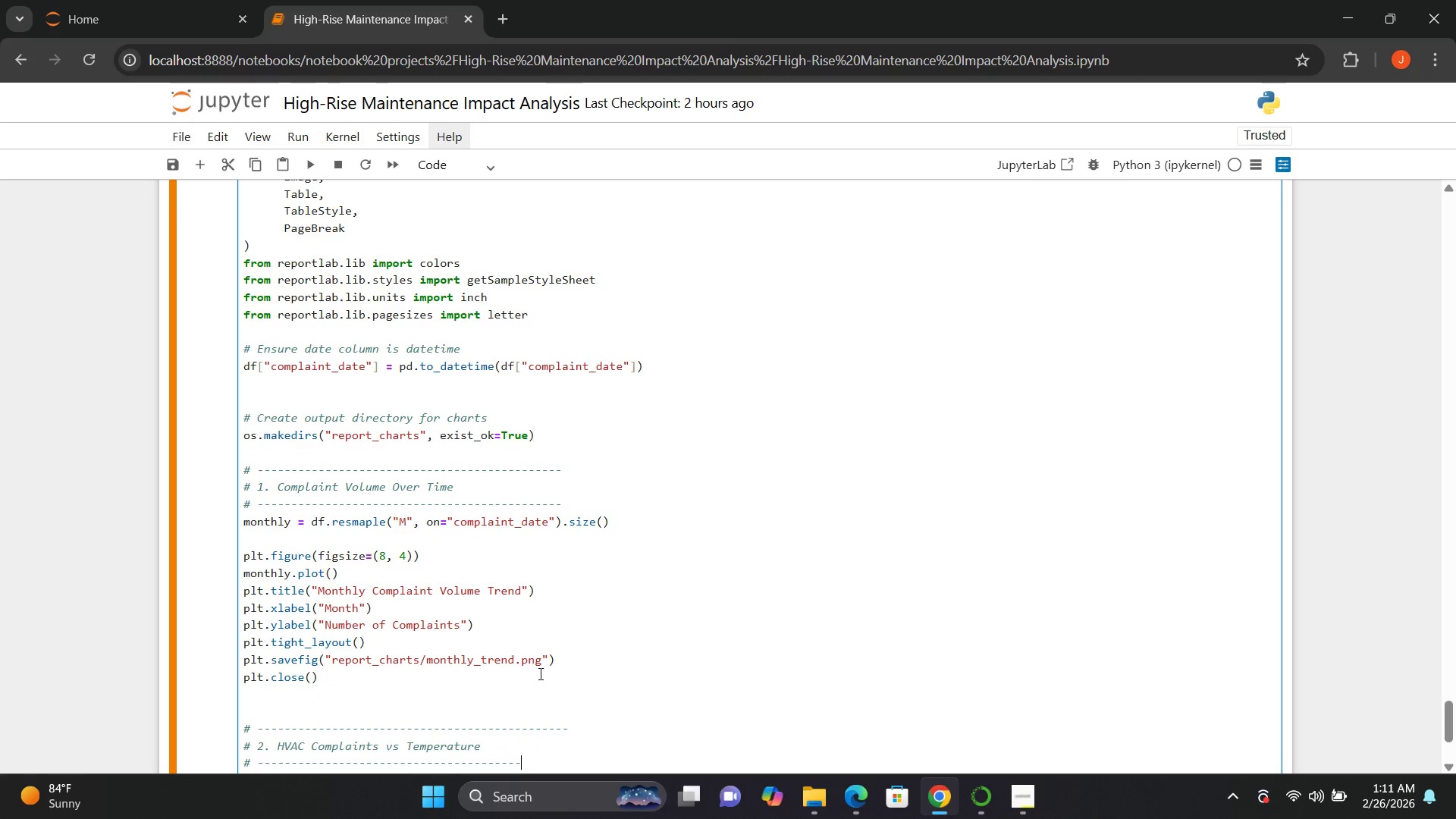 
key(Minus)
 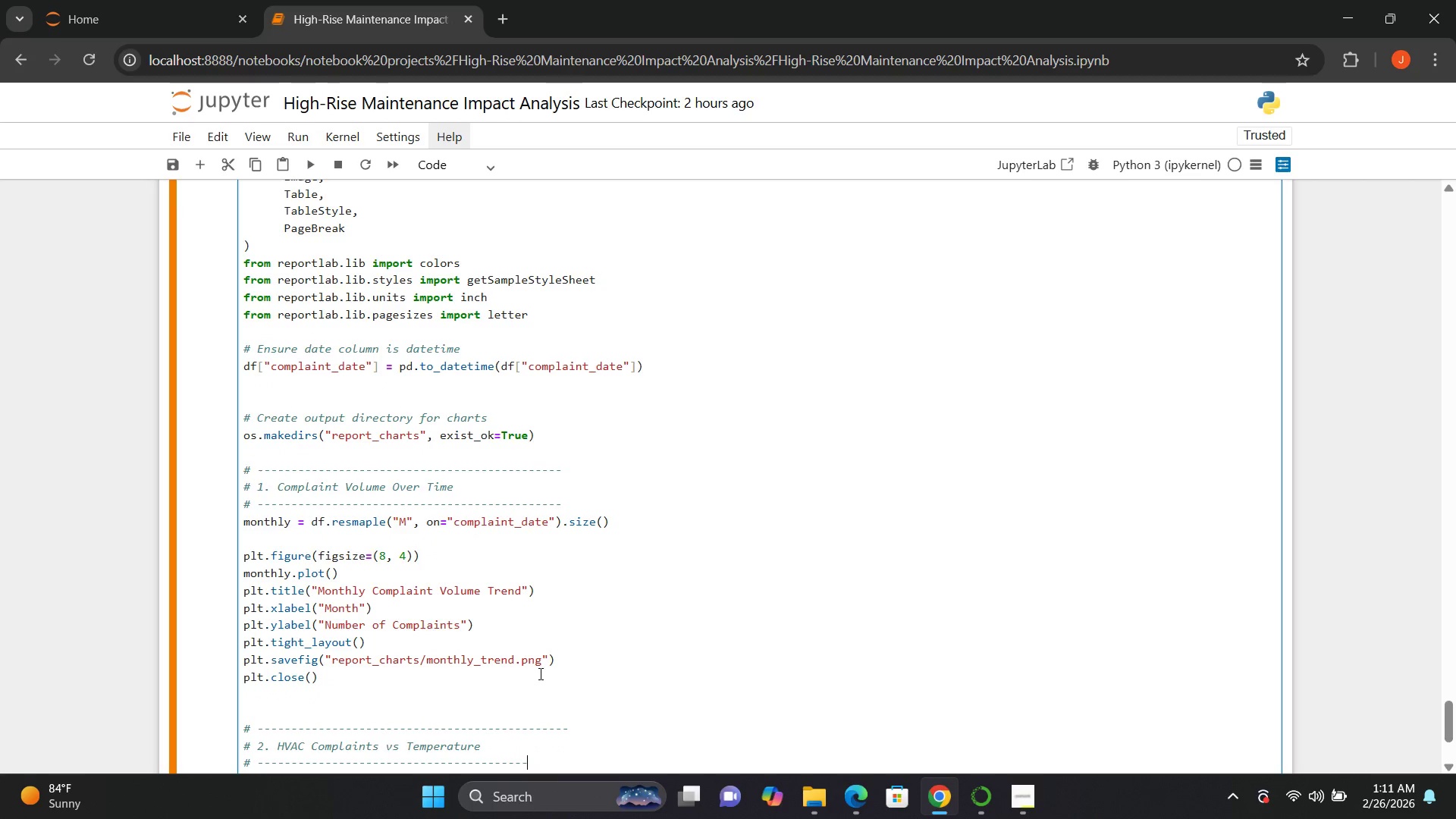 
key(Minus)
 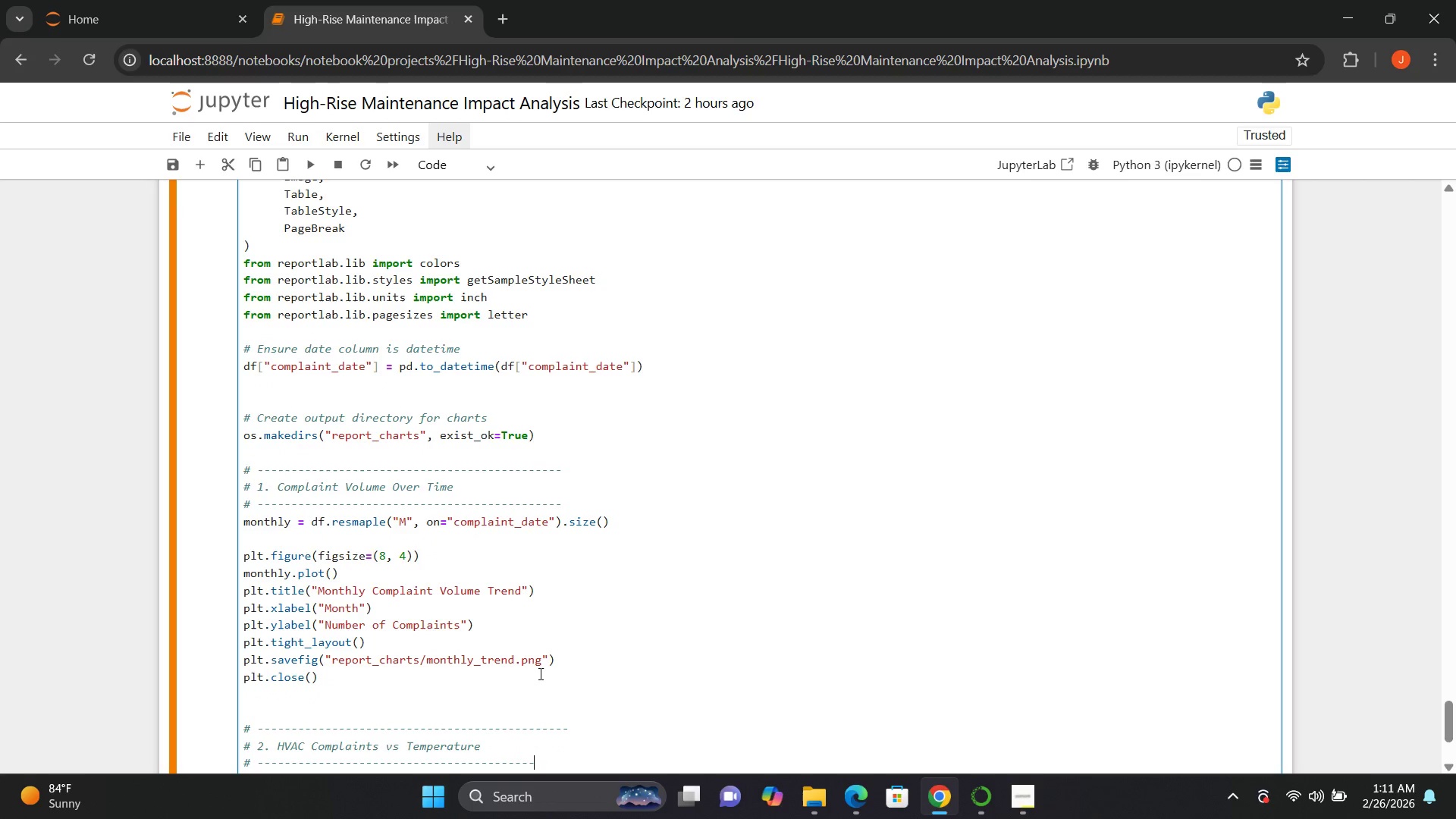 
key(Minus)
 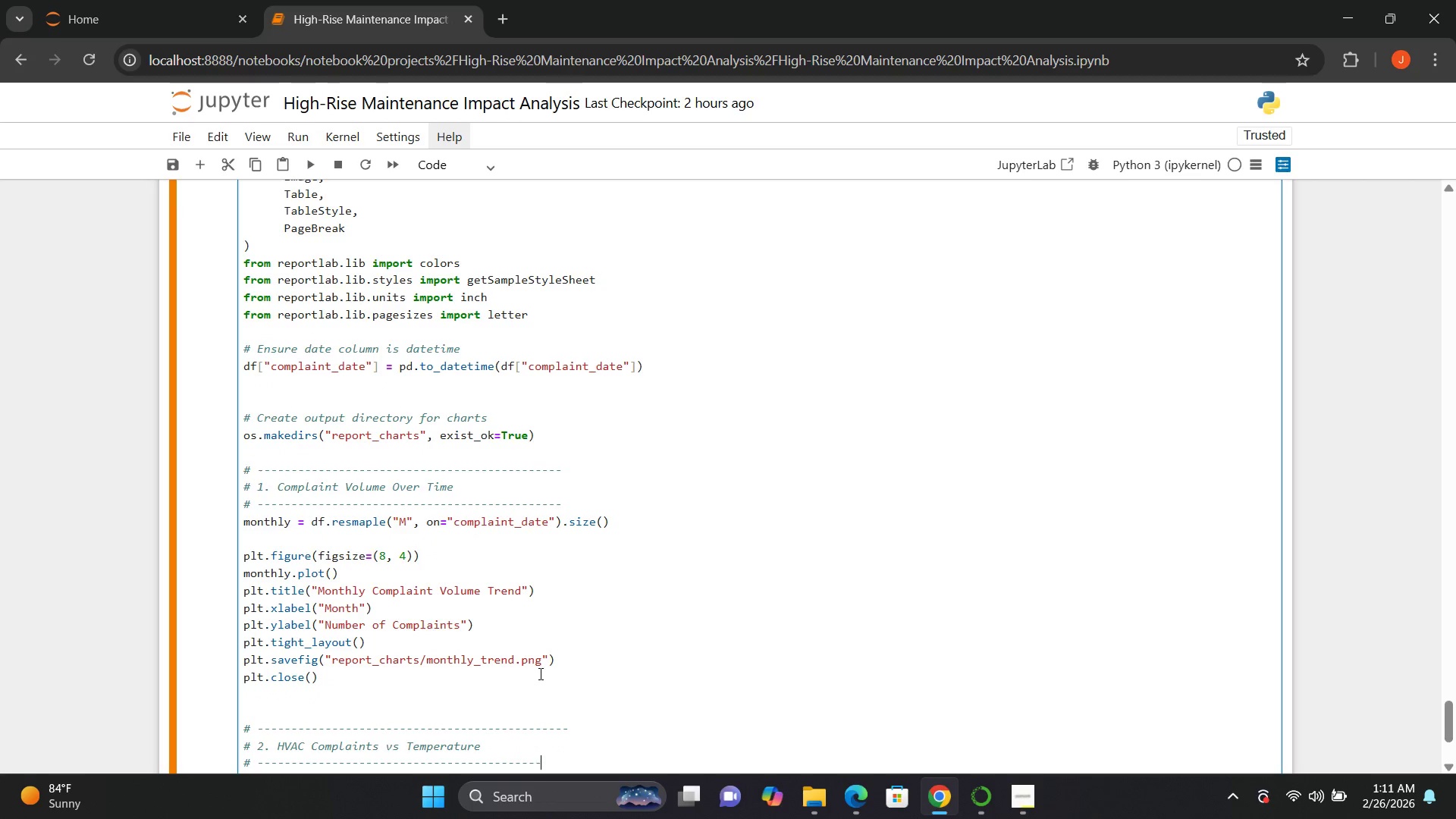 
key(Minus)
 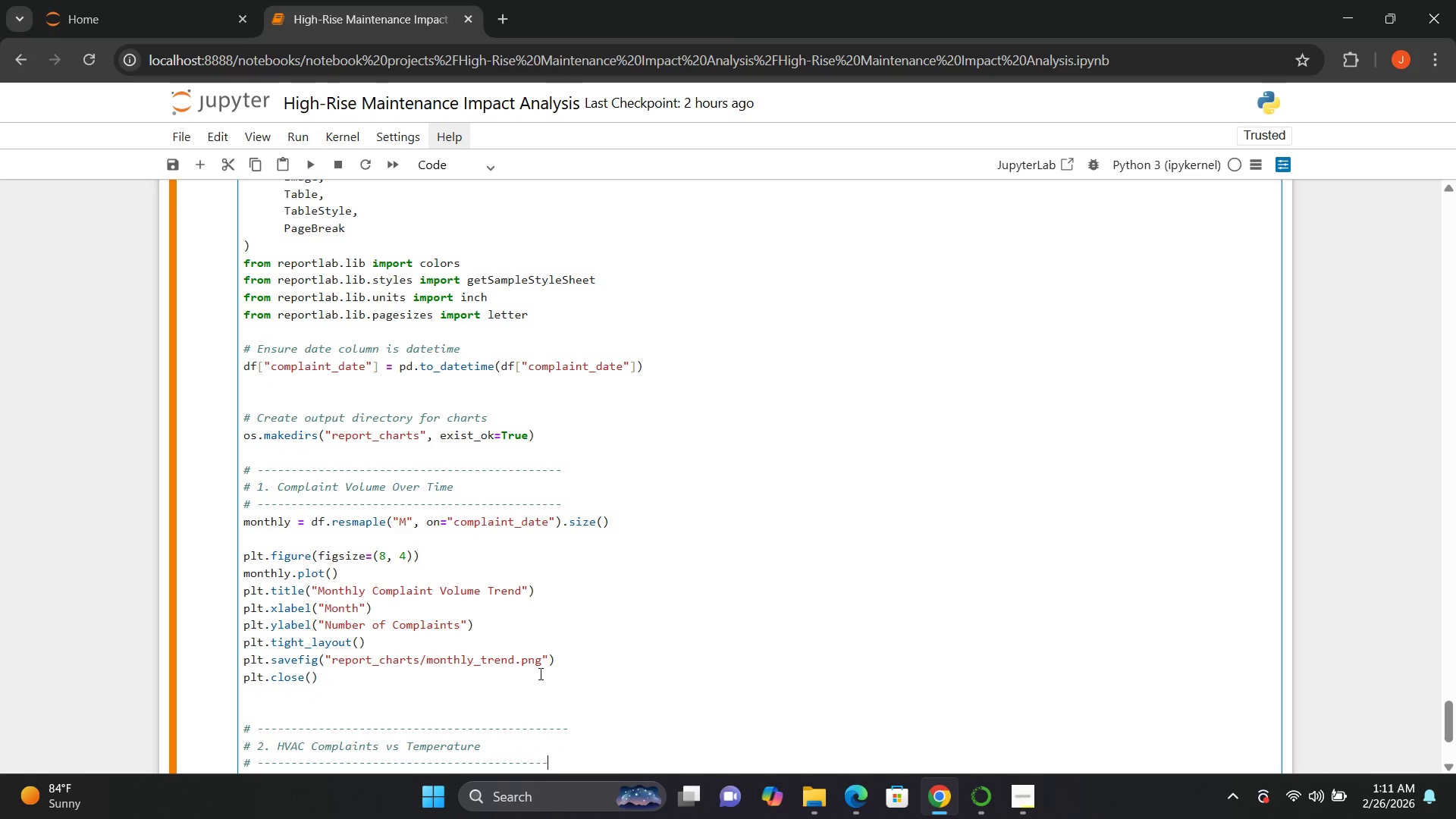 
key(Minus)
 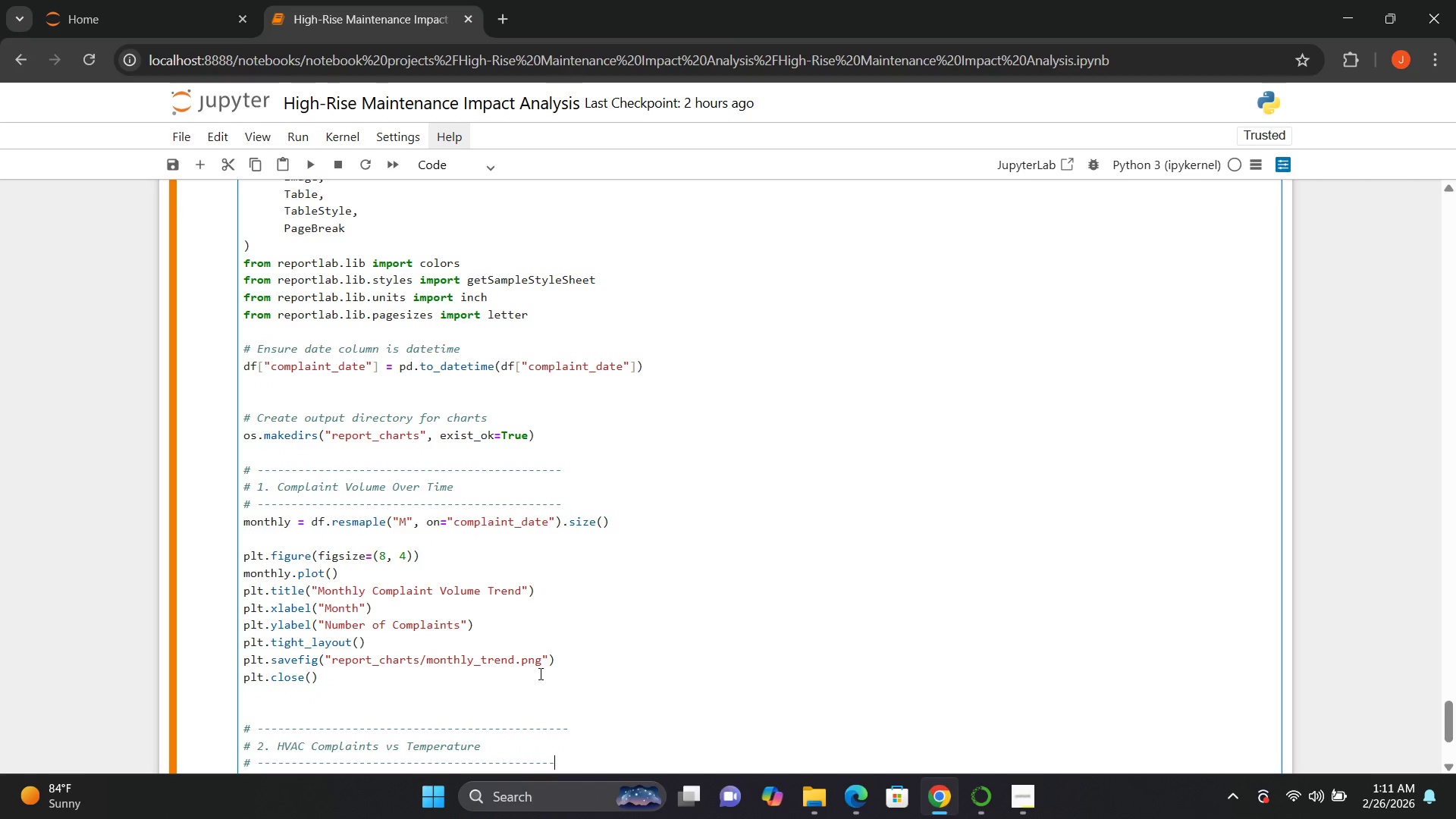 
key(Minus)
 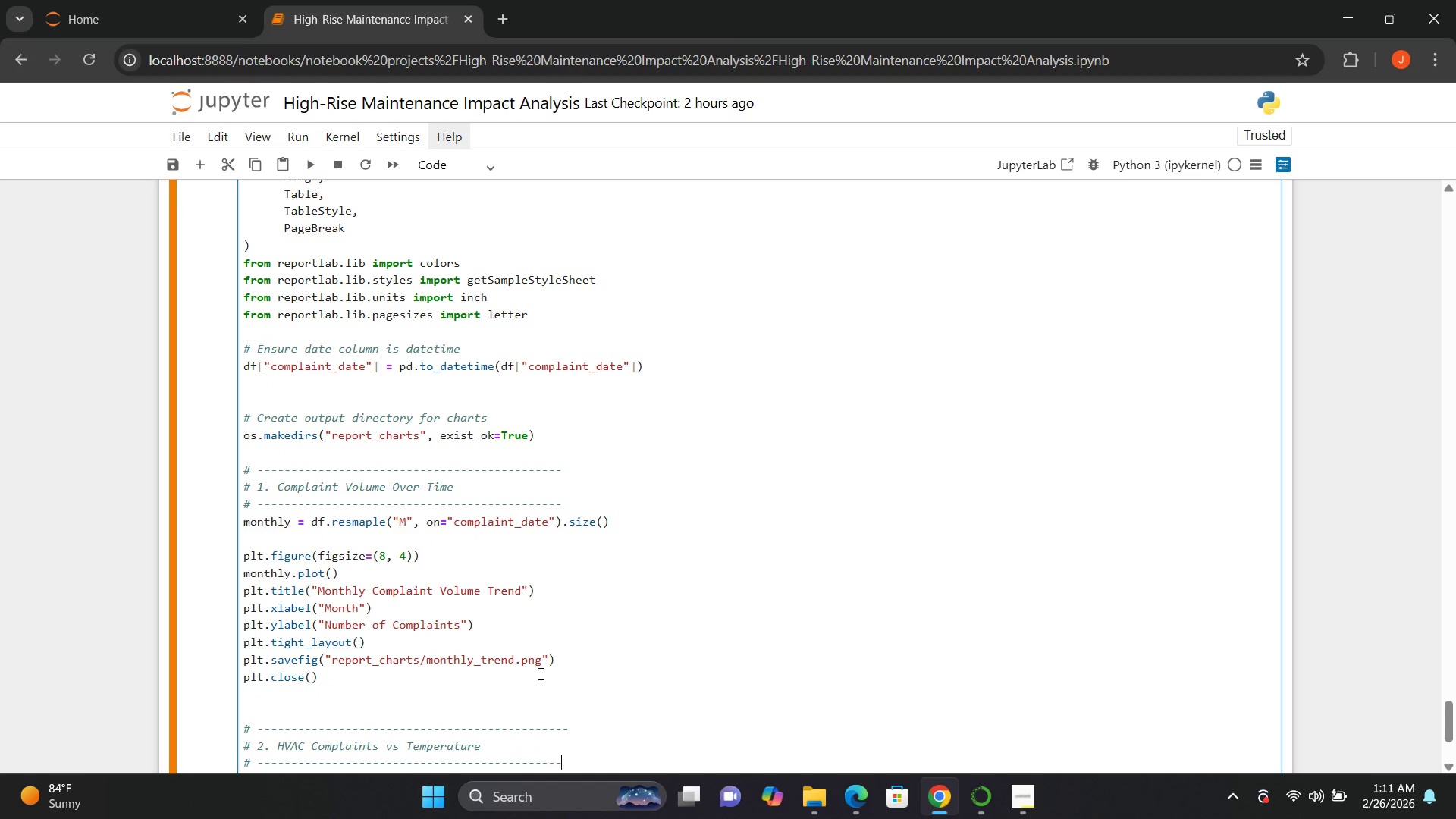 
key(Minus)
 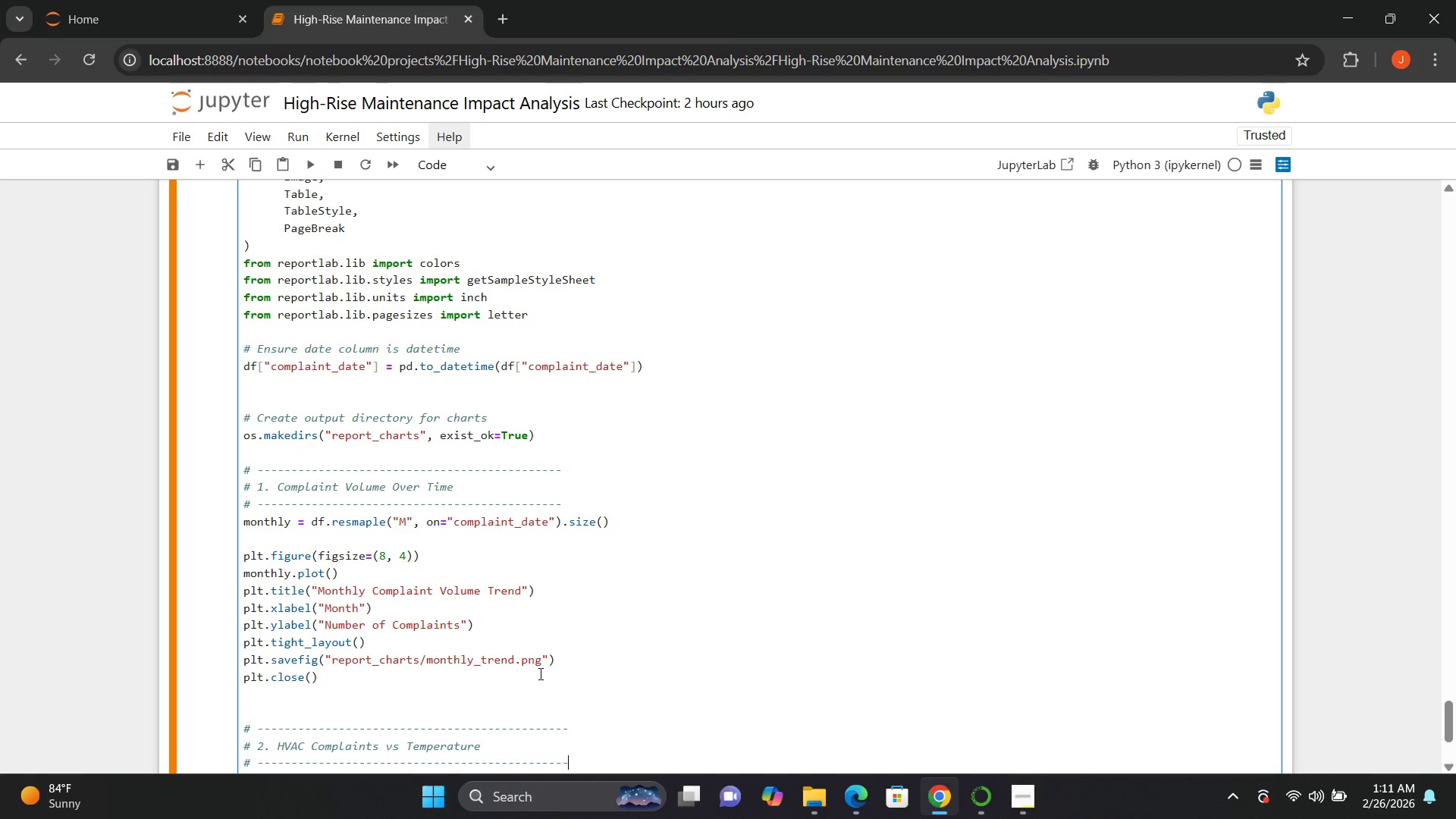 
key(Minus)
 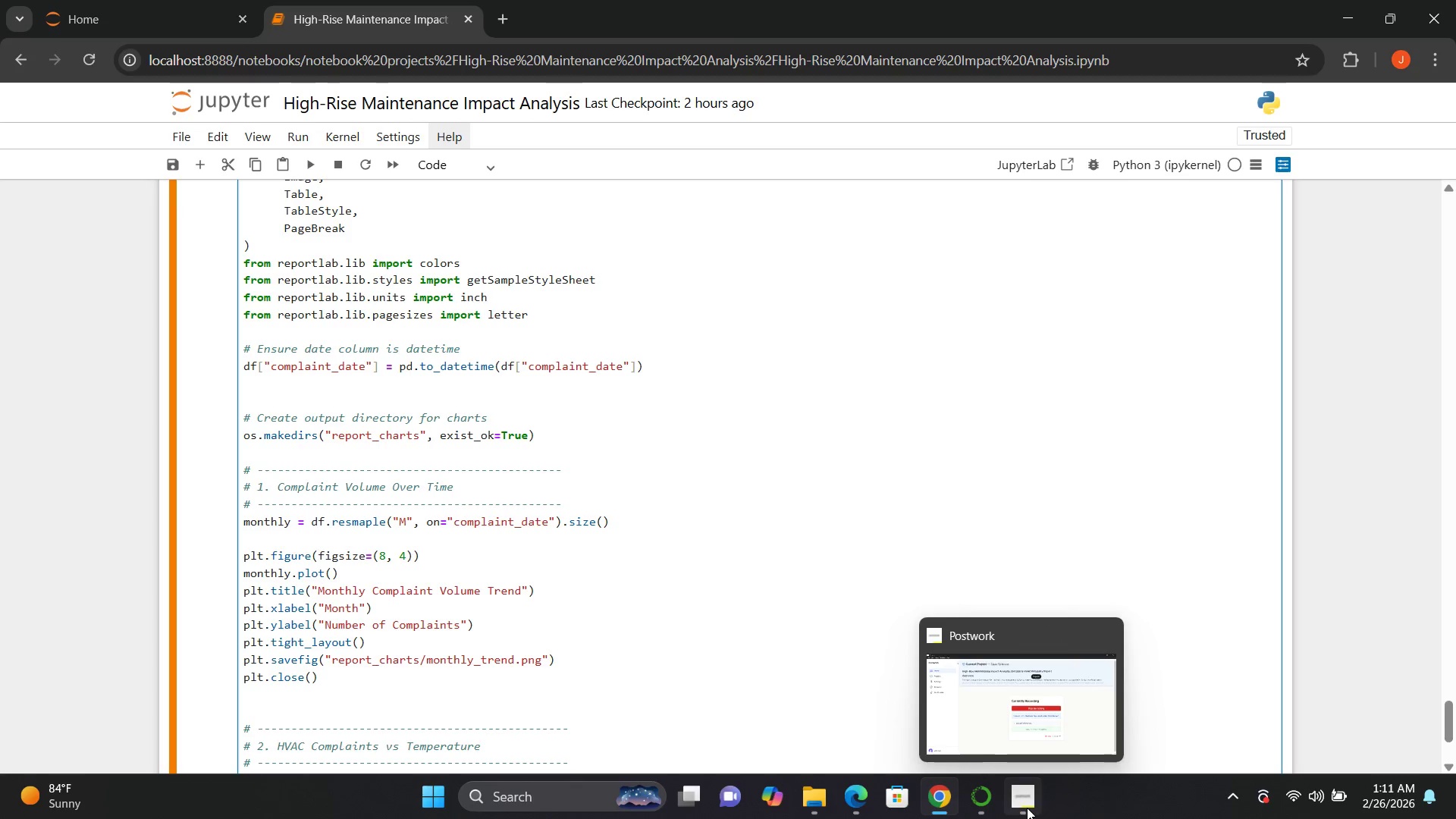 
left_click([985, 723])